 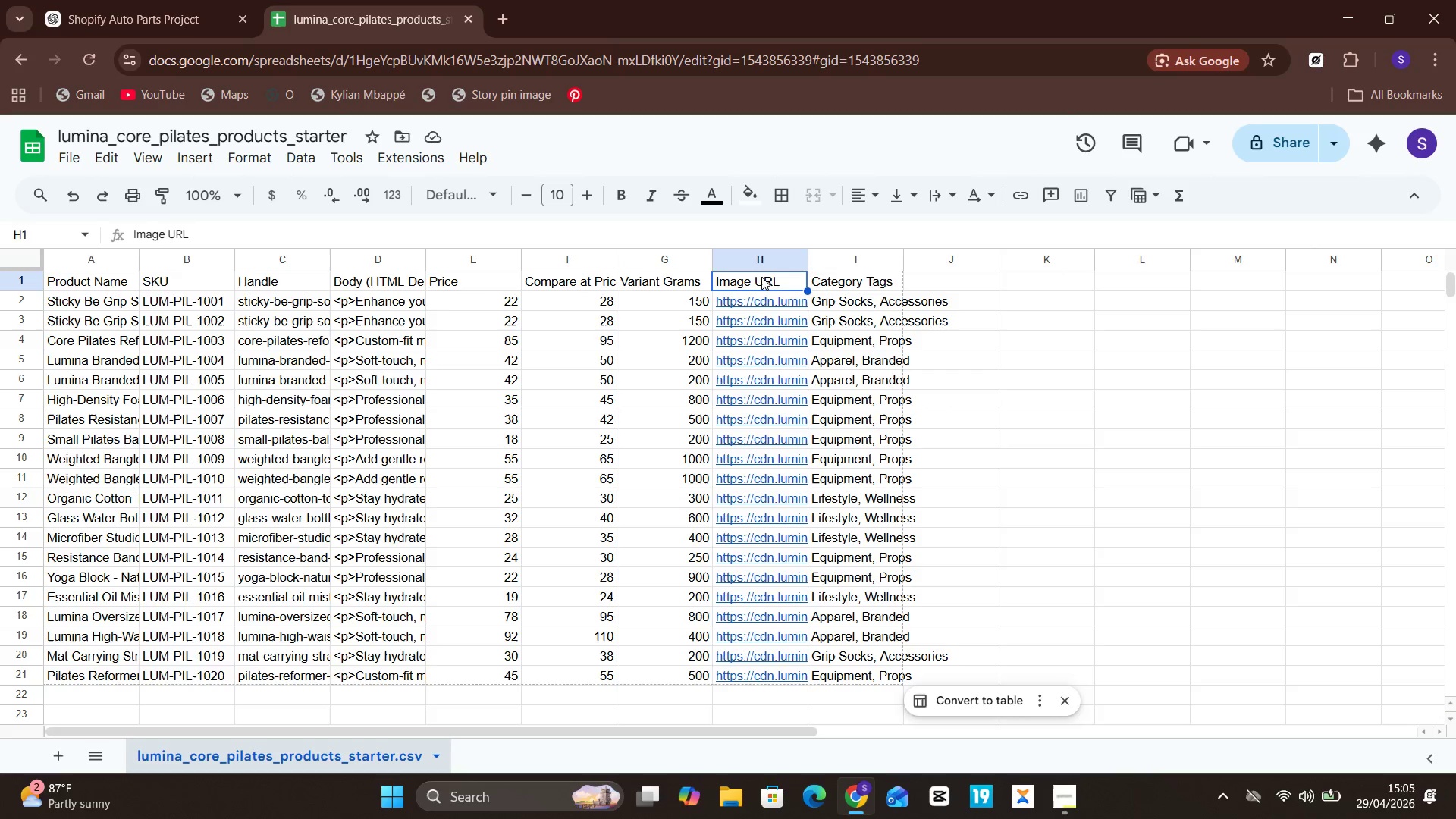 
double_click([853, 276])
 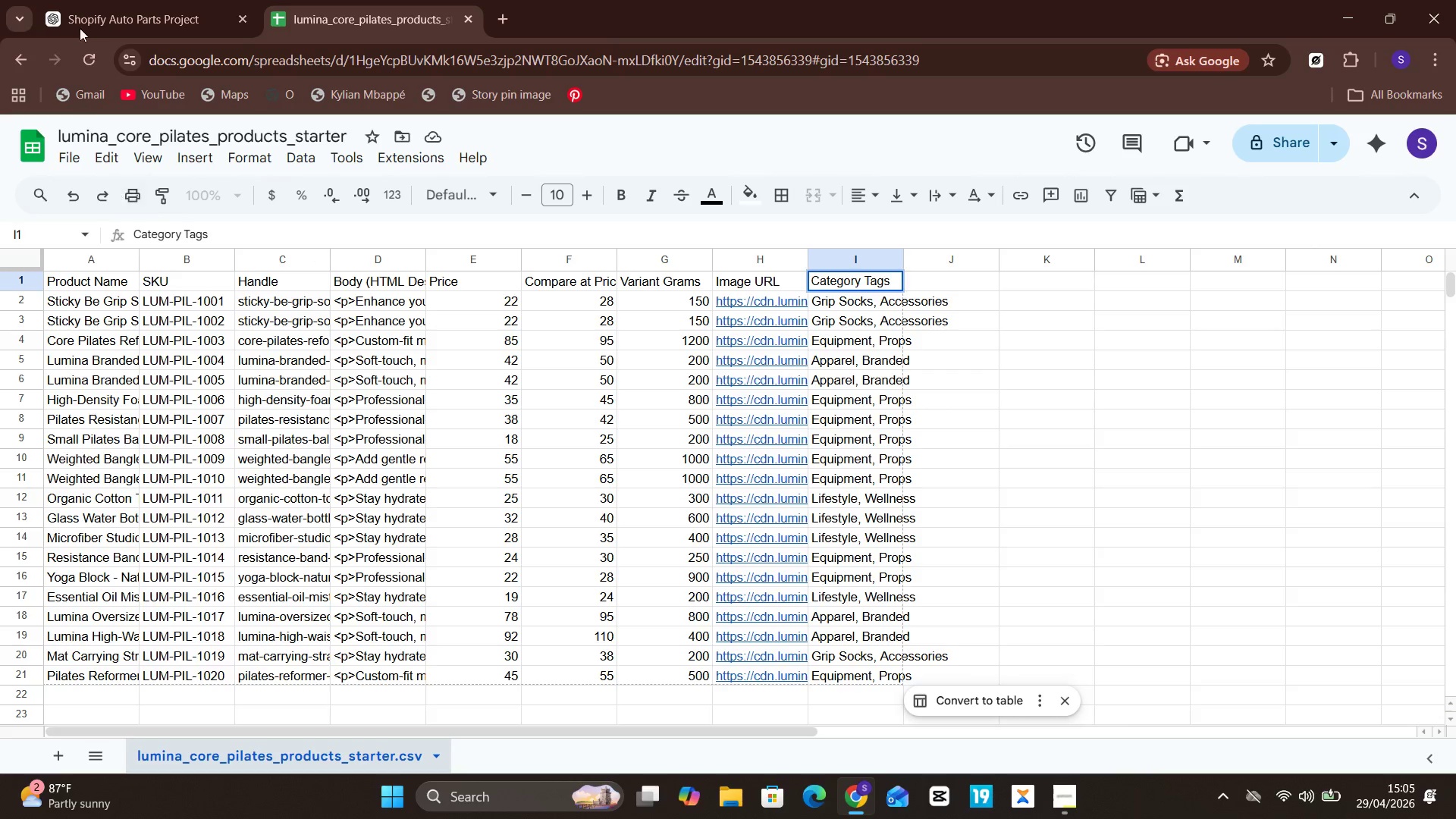 
wait(14.08)
 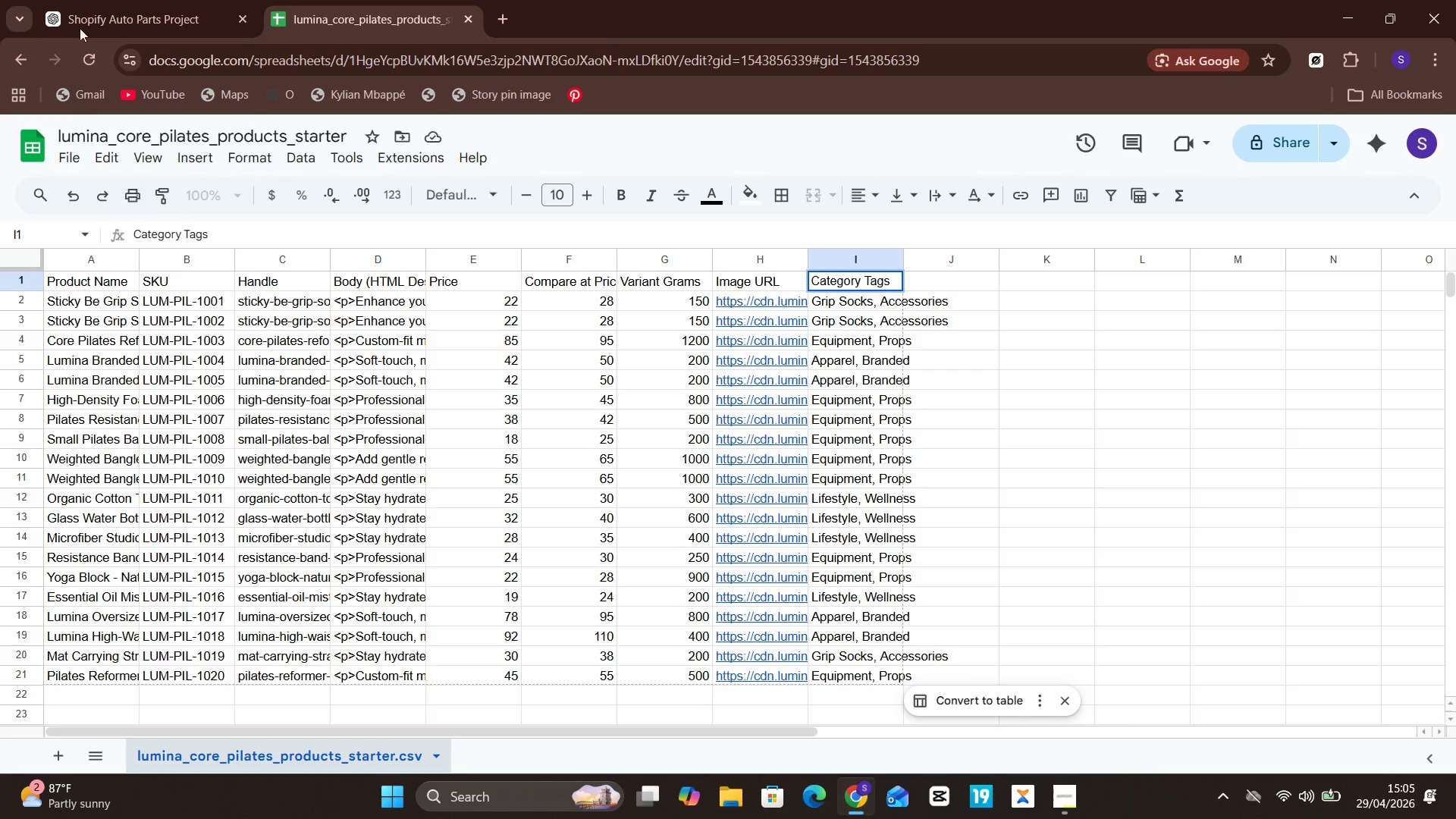 
left_click([500, 24])
 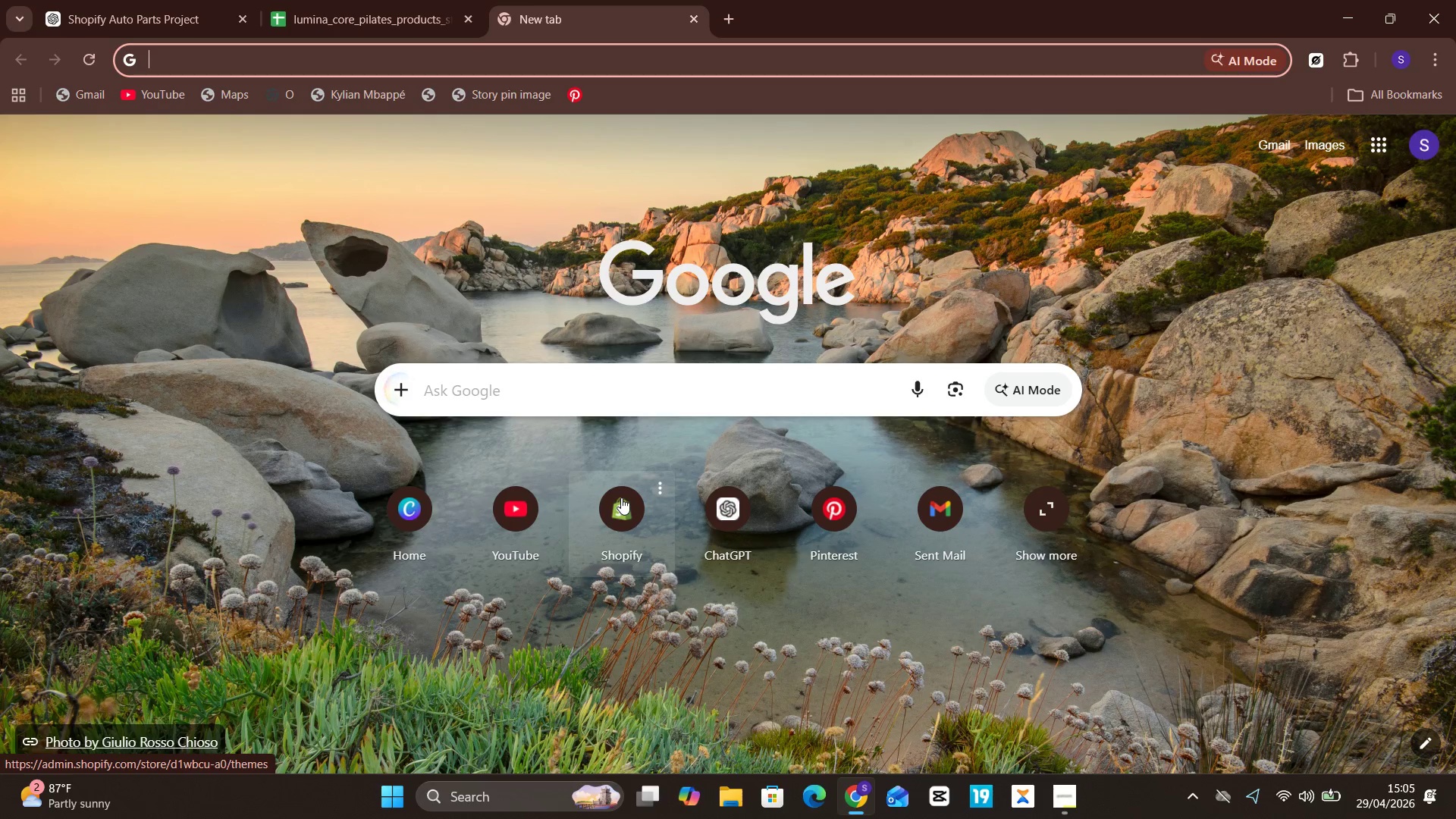 
left_click([621, 497])
 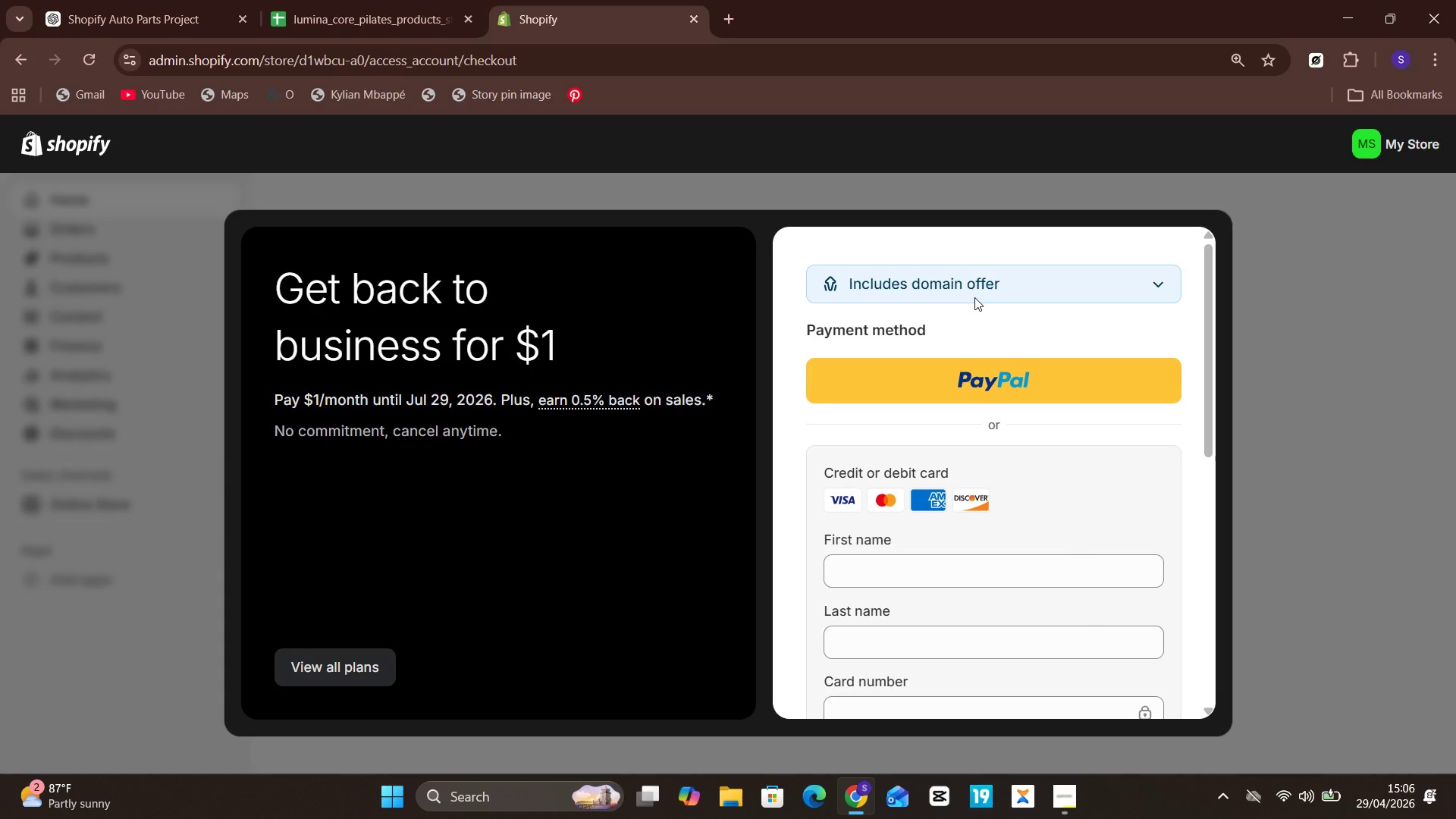 
wait(26.92)
 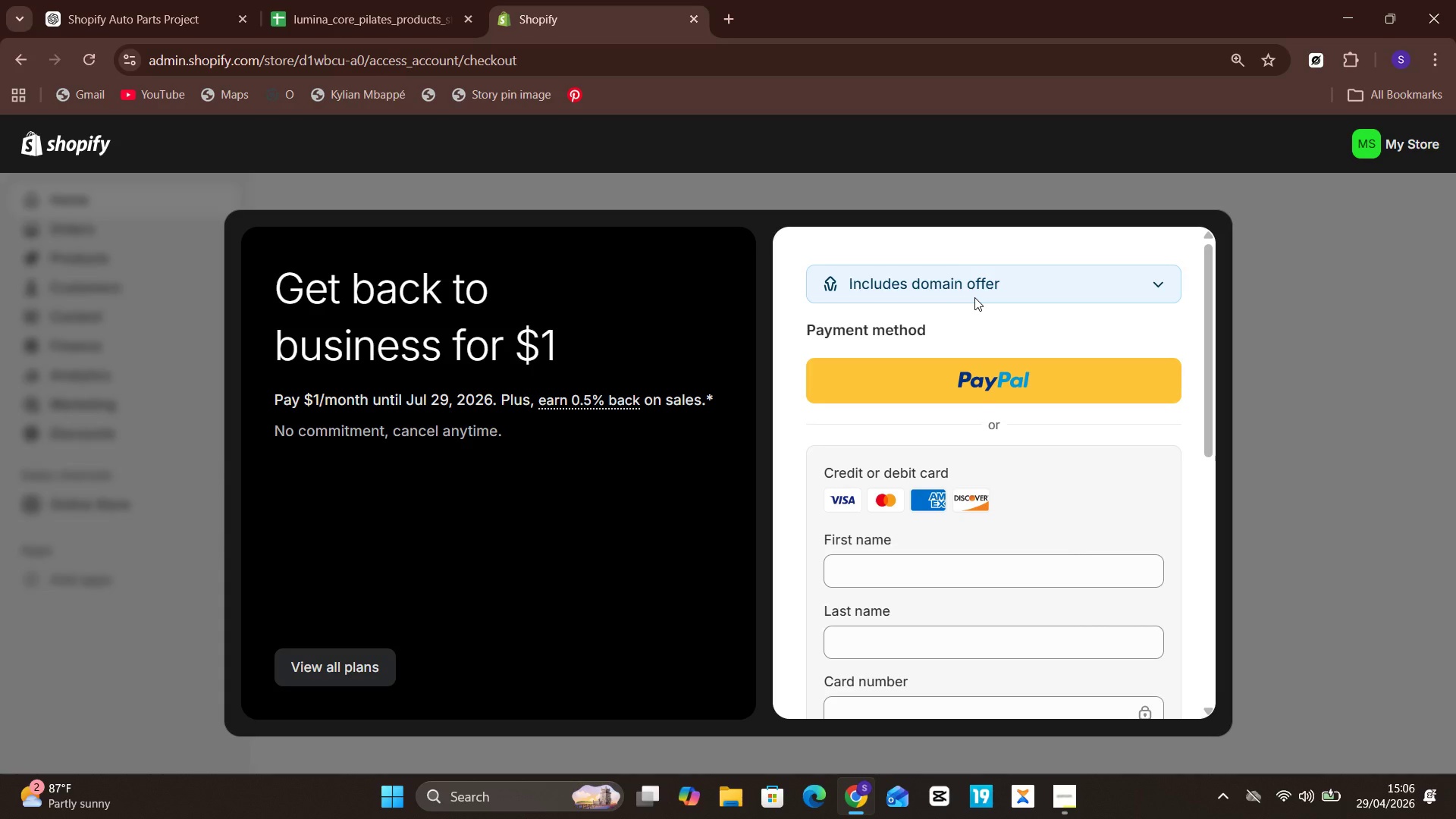 
left_click([1410, 152])
 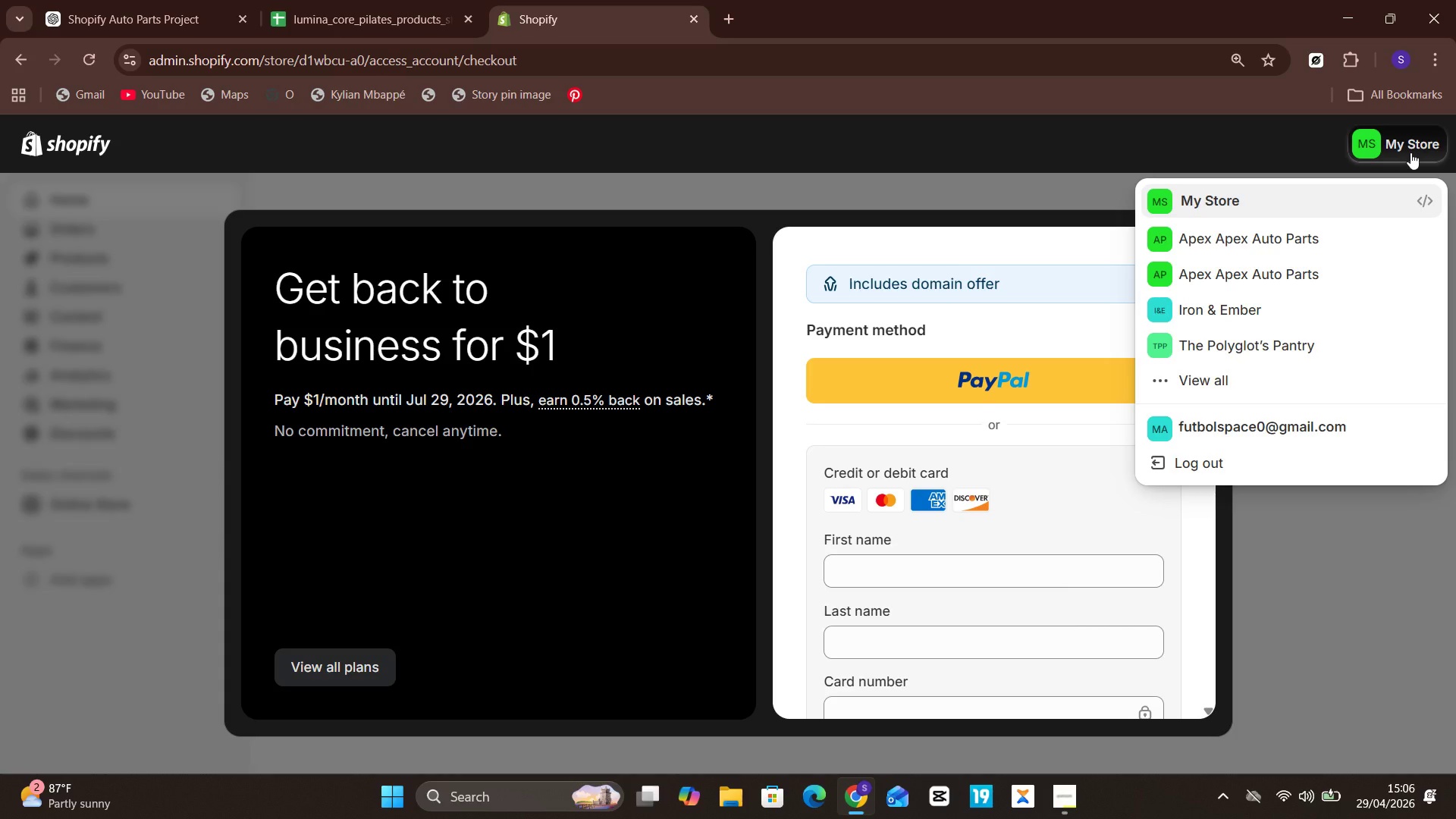 
wait(19.25)
 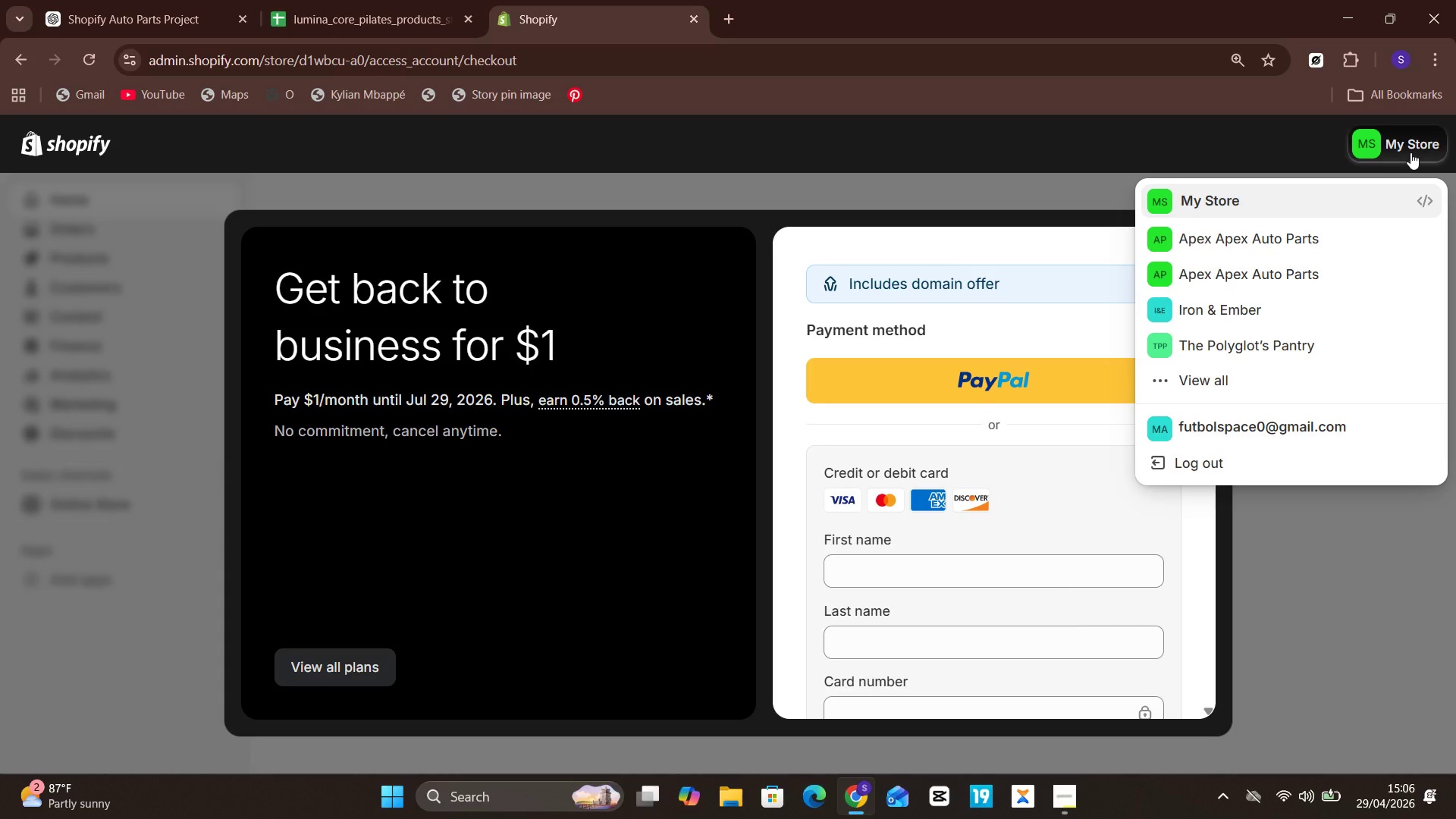 
left_click([1225, 377])
 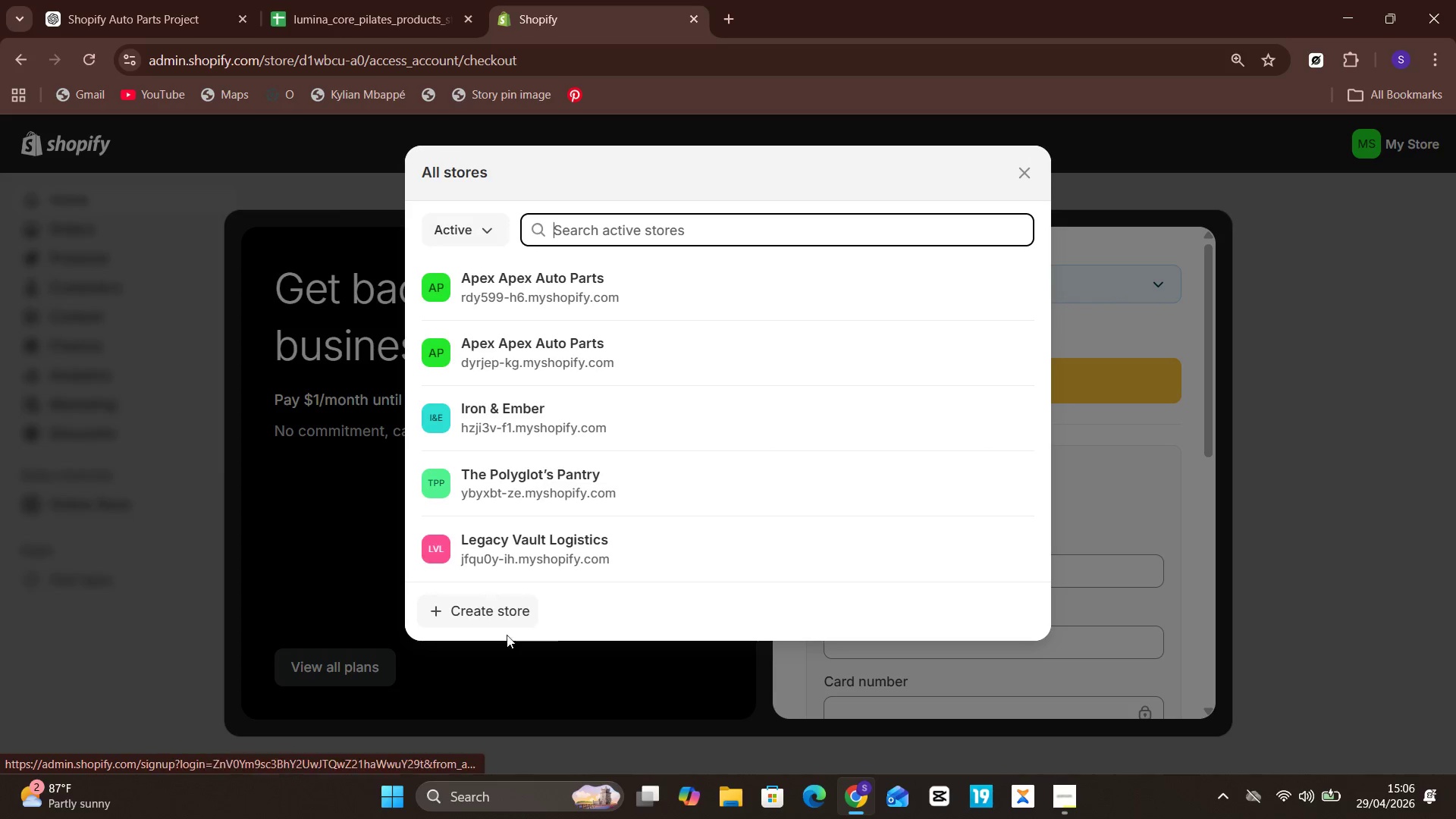 
left_click([478, 621])
 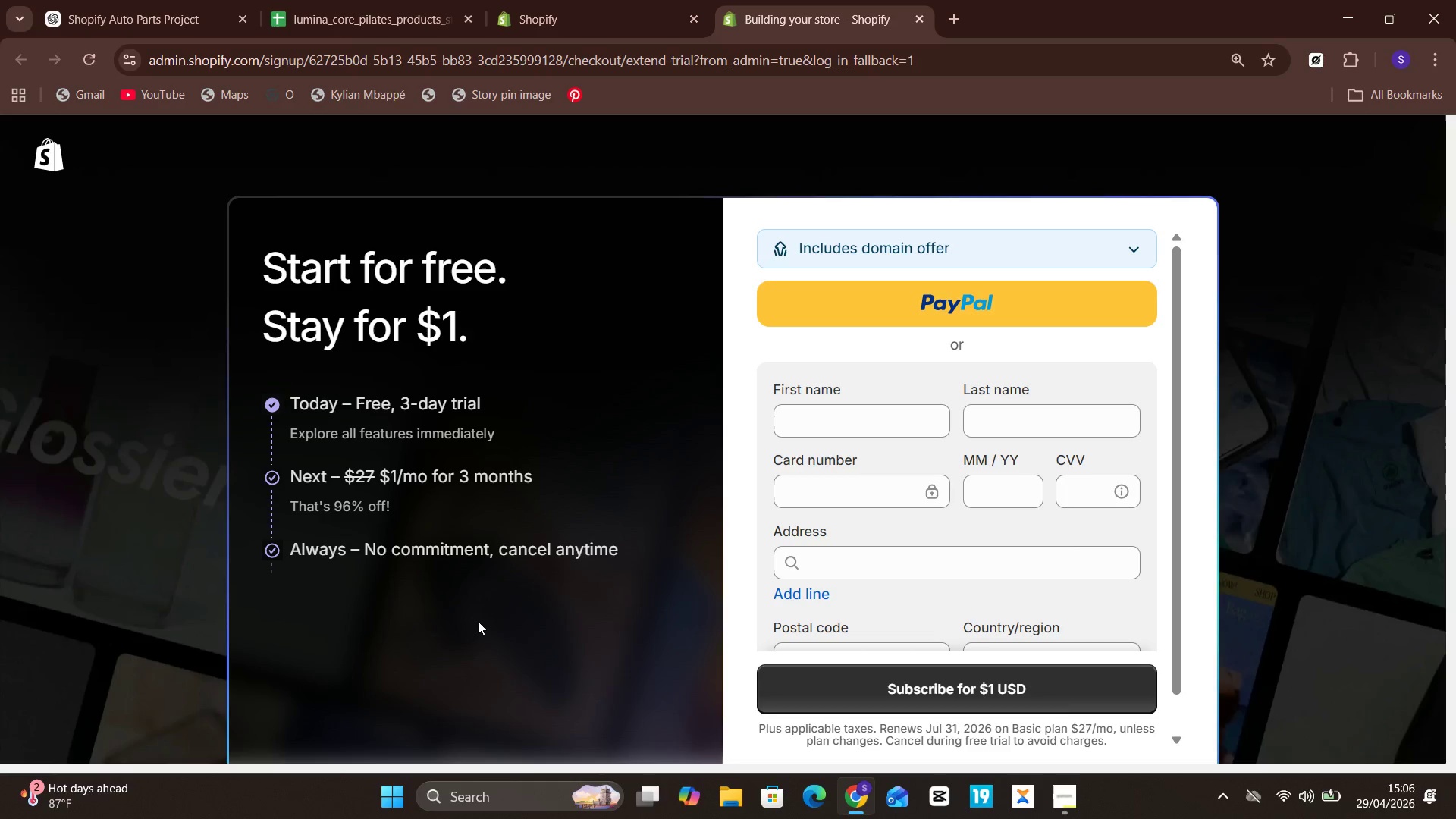 
wait(20.97)
 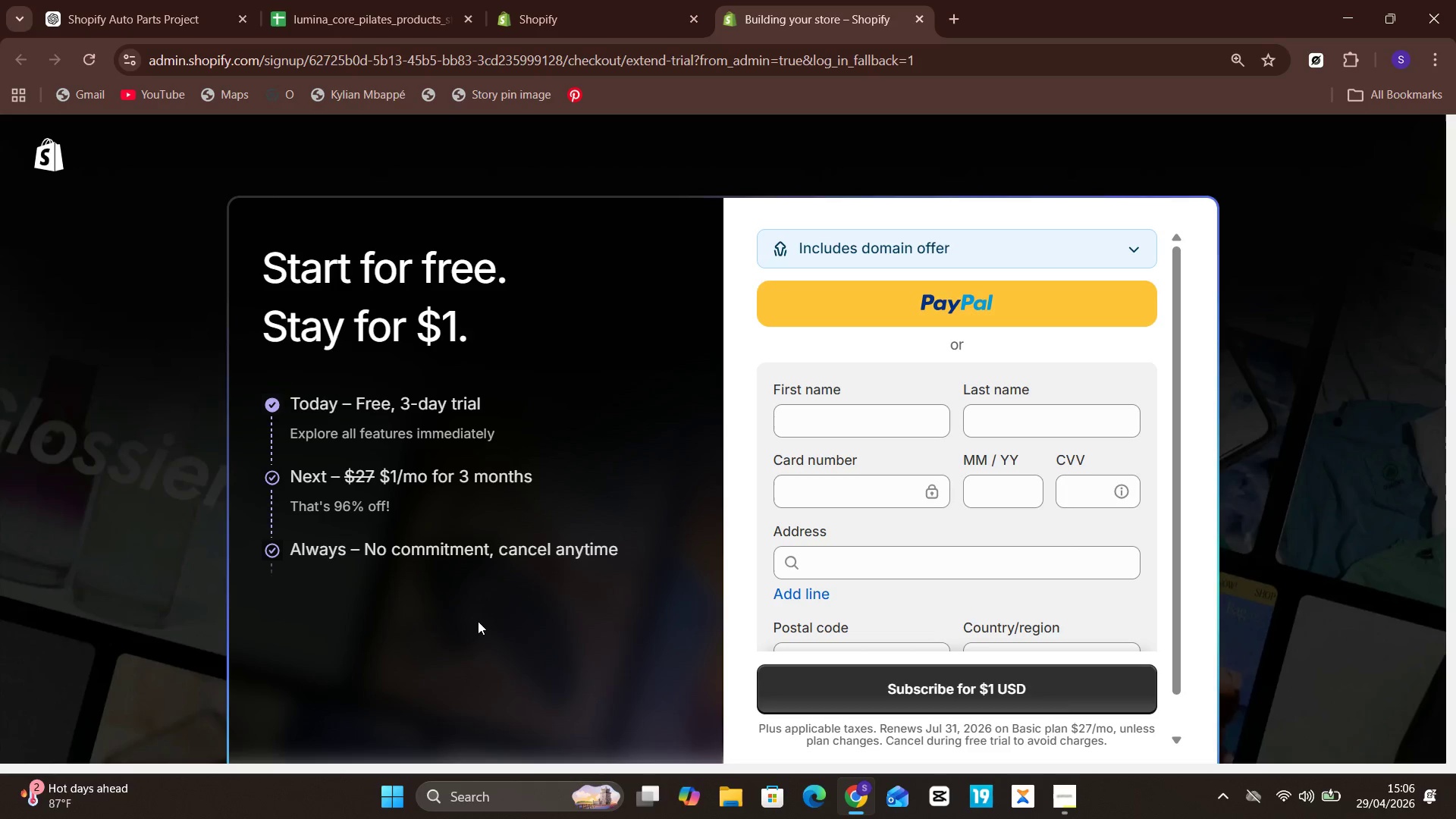 
left_click([1112, 694])
 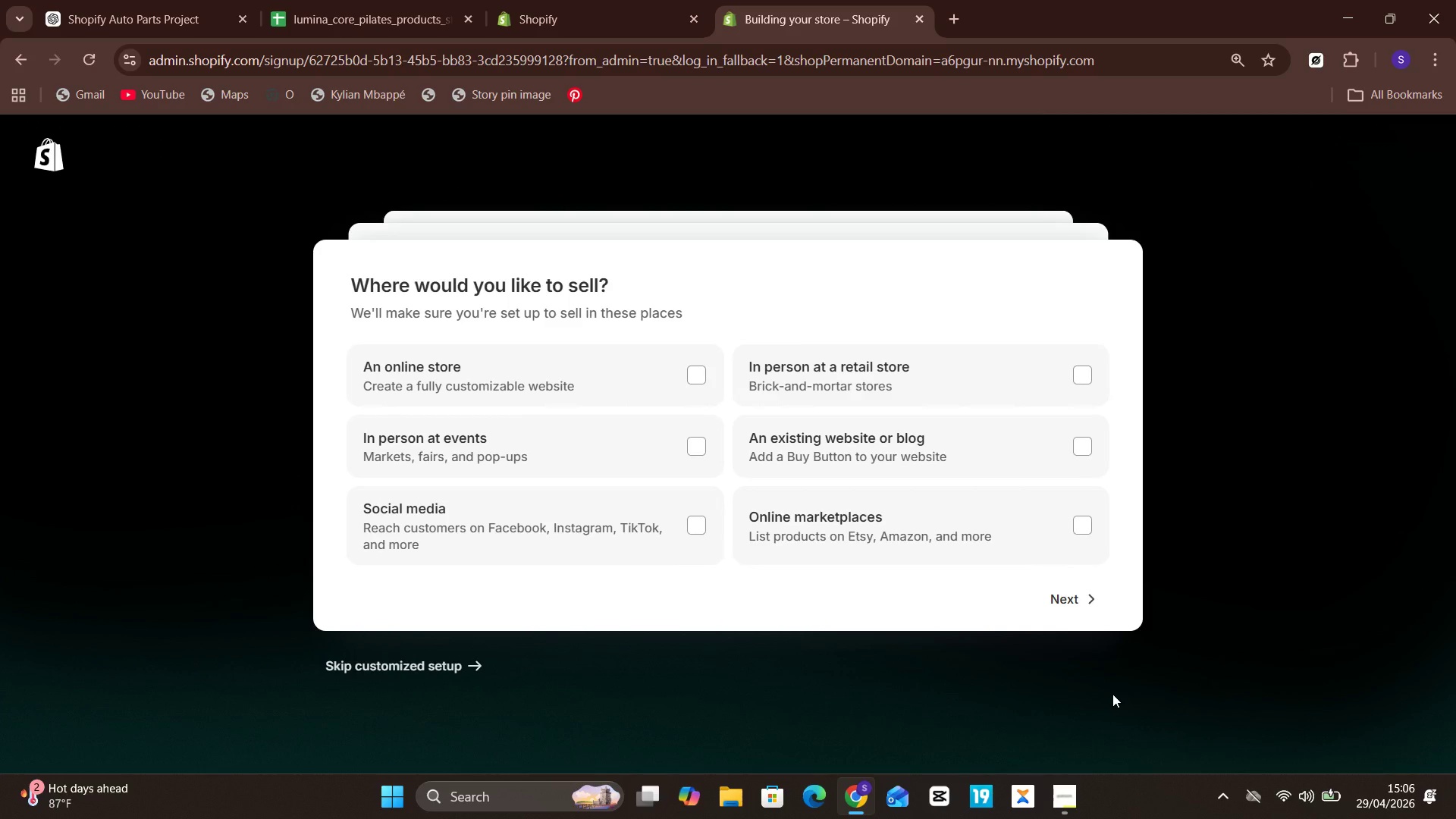 
wait(10.91)
 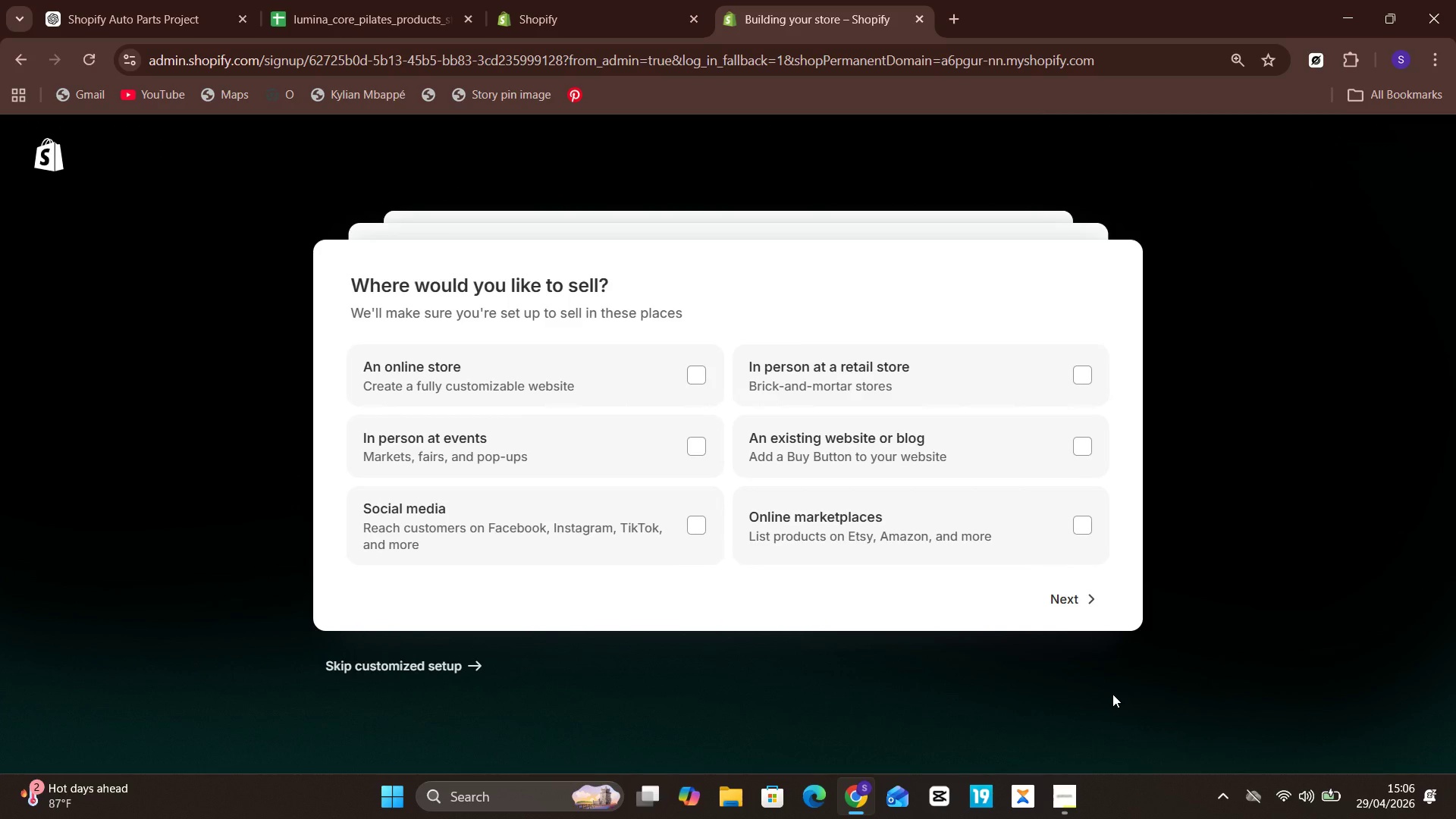 
left_click([435, 661])
 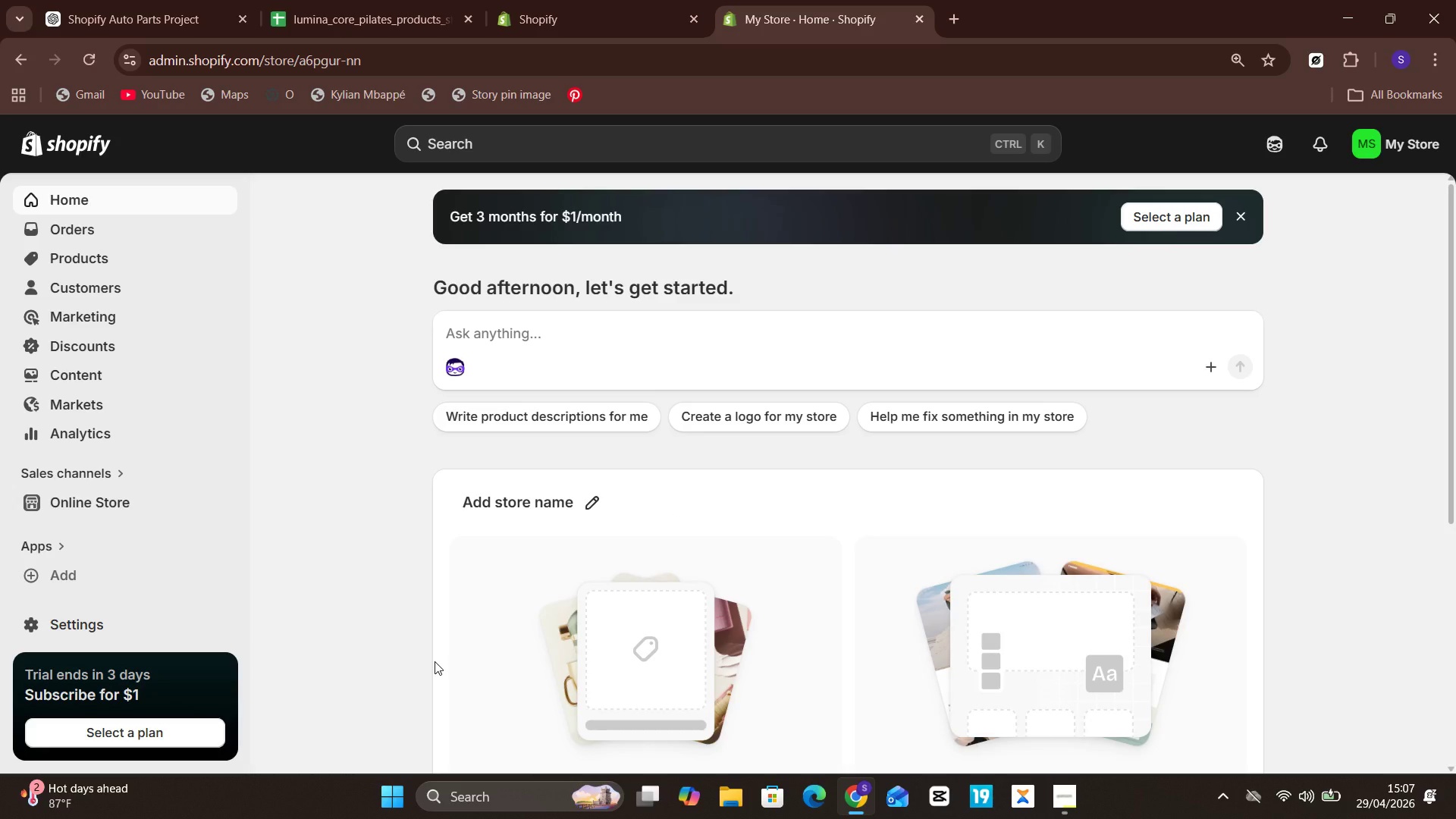 
wait(21.39)
 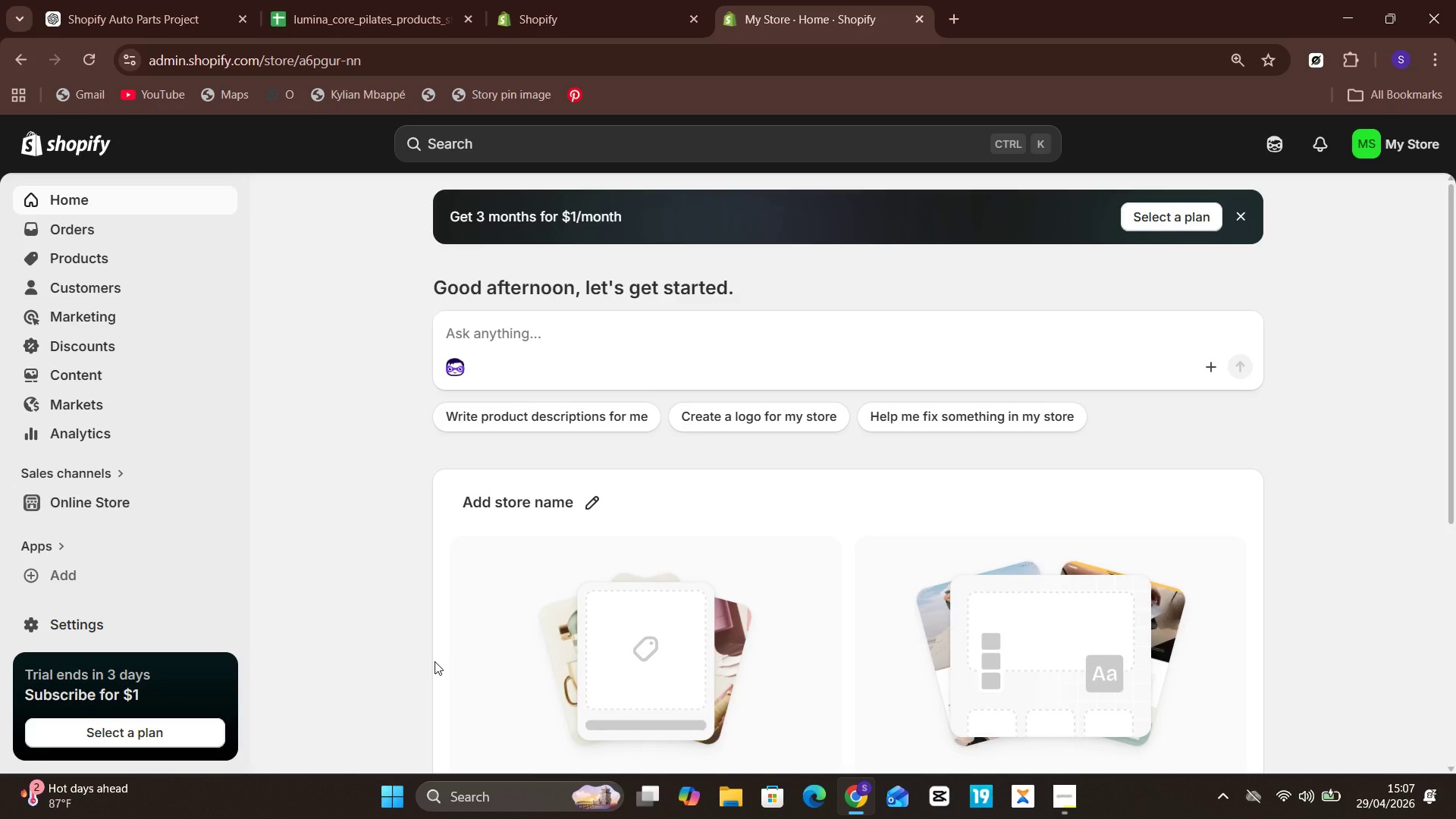 
left_click([1118, 690])